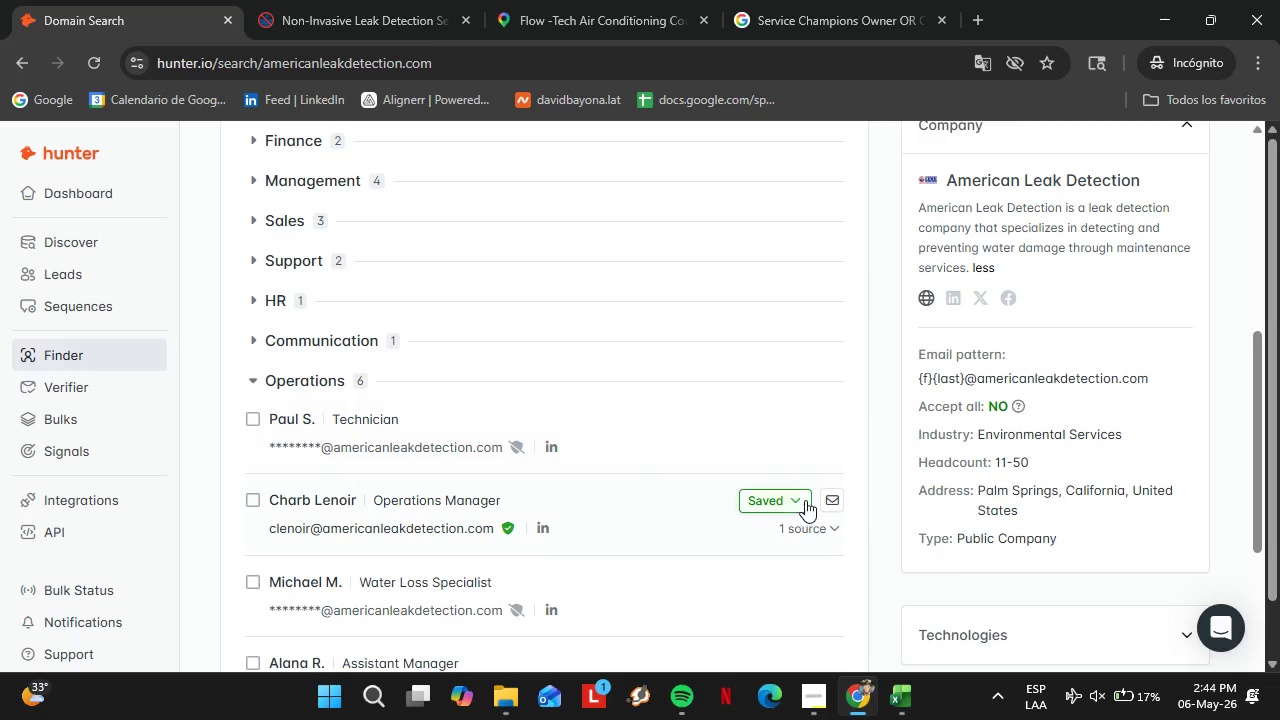 
left_click([790, 498])
 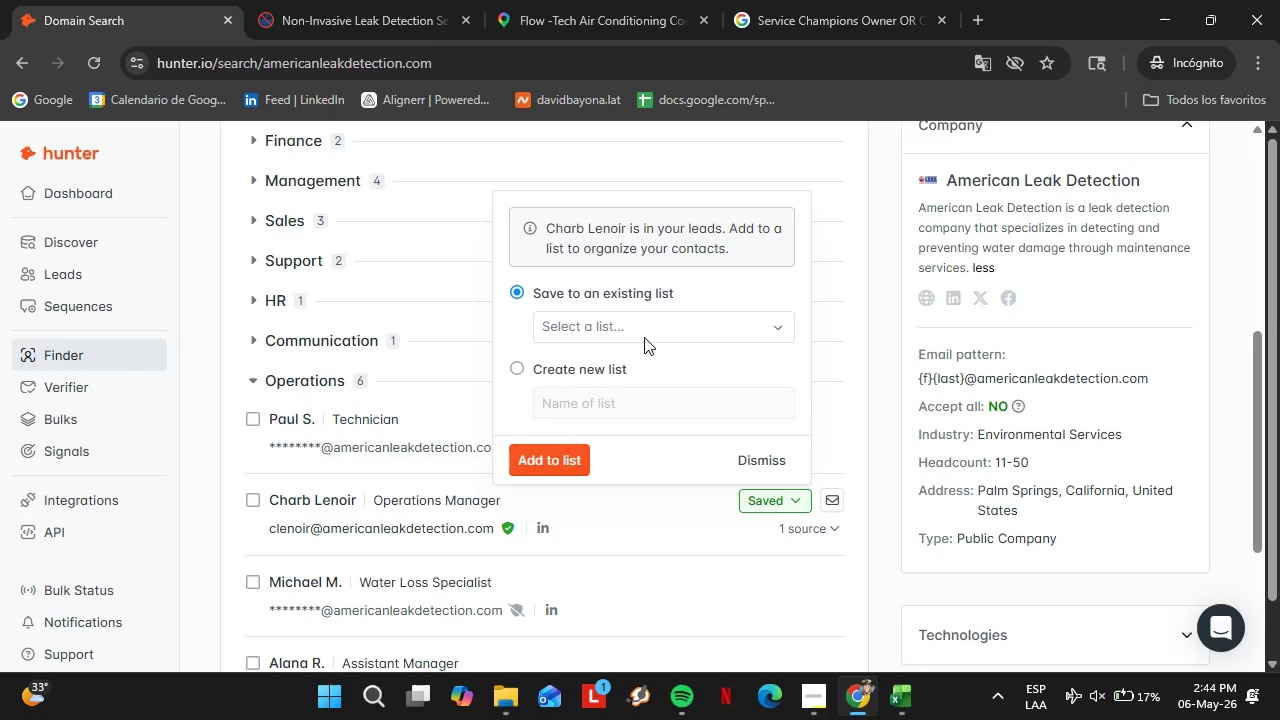 
left_click([643, 336])
 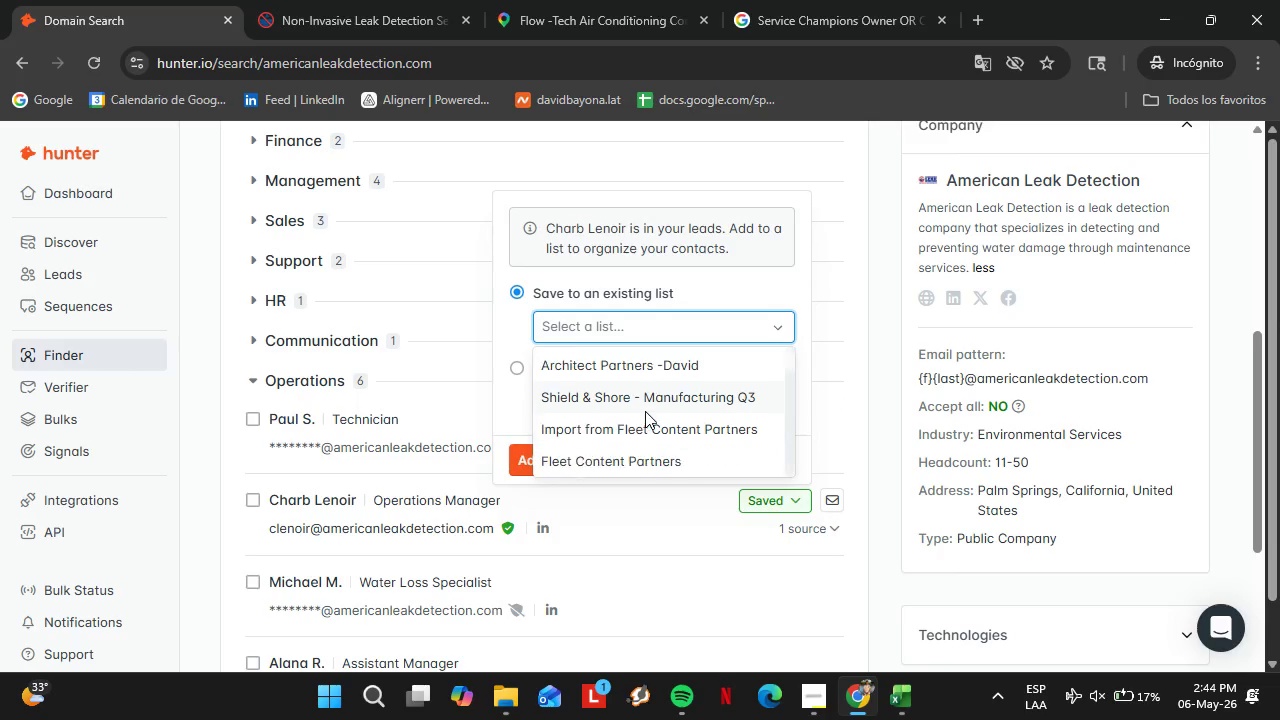 
left_click([647, 455])
 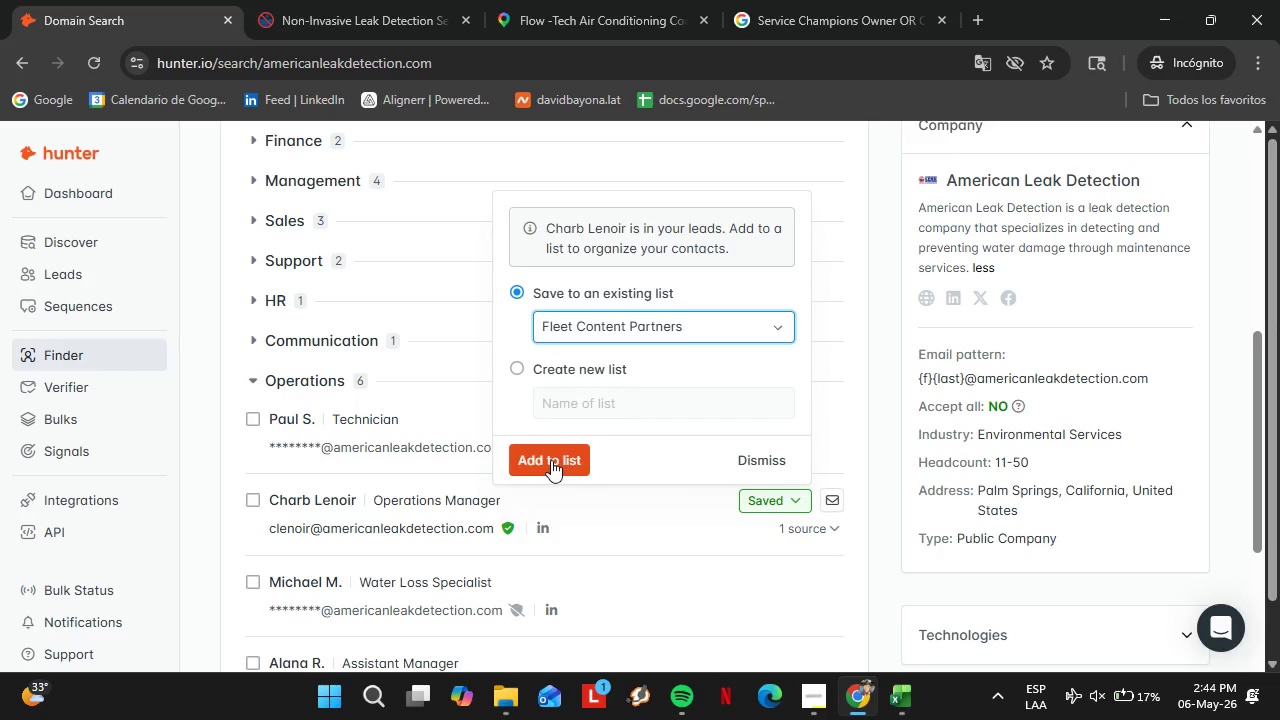 
scroll: coordinate [645, 411], scroll_direction: down, amount: 3.0
 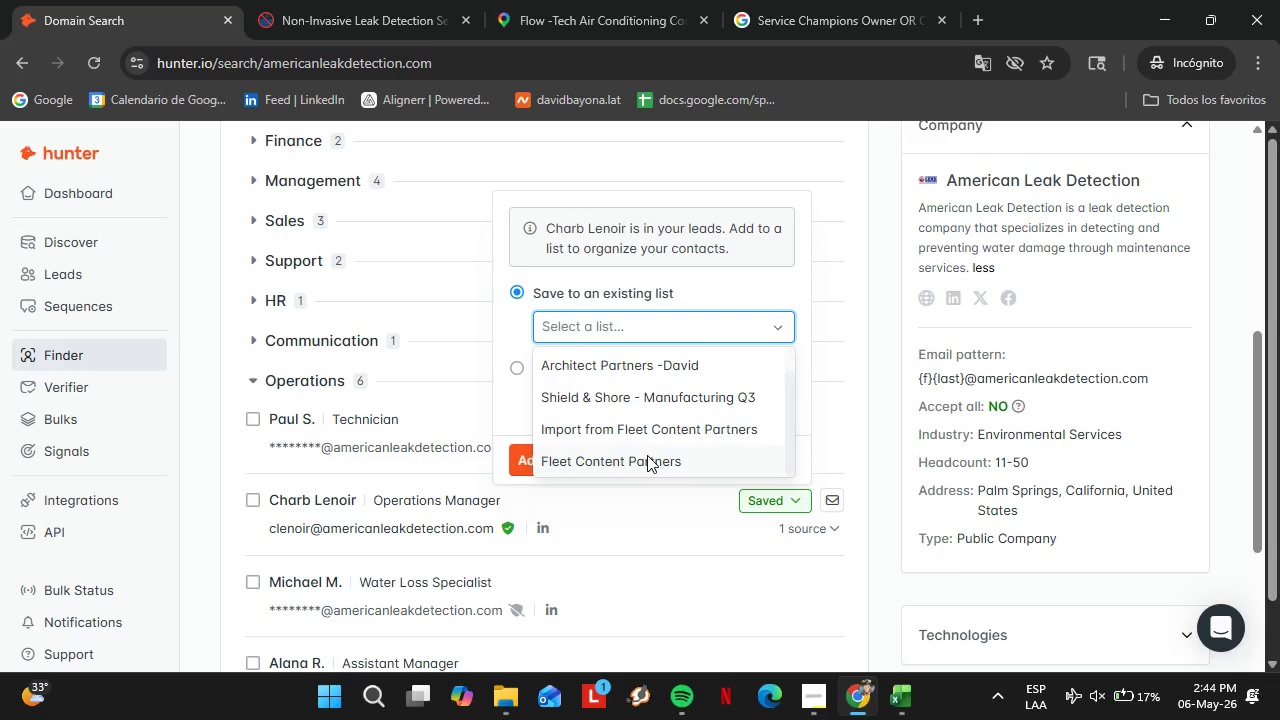 
double_click([551, 460])
 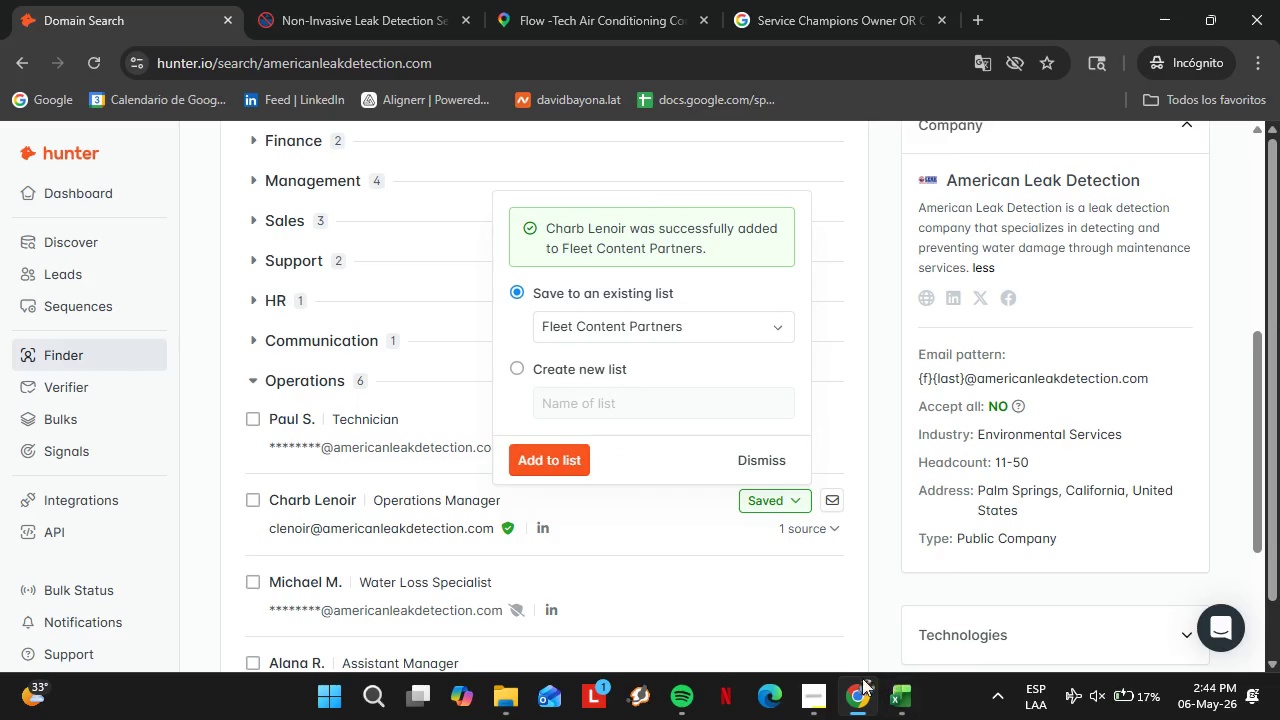 
left_click([809, 702])
 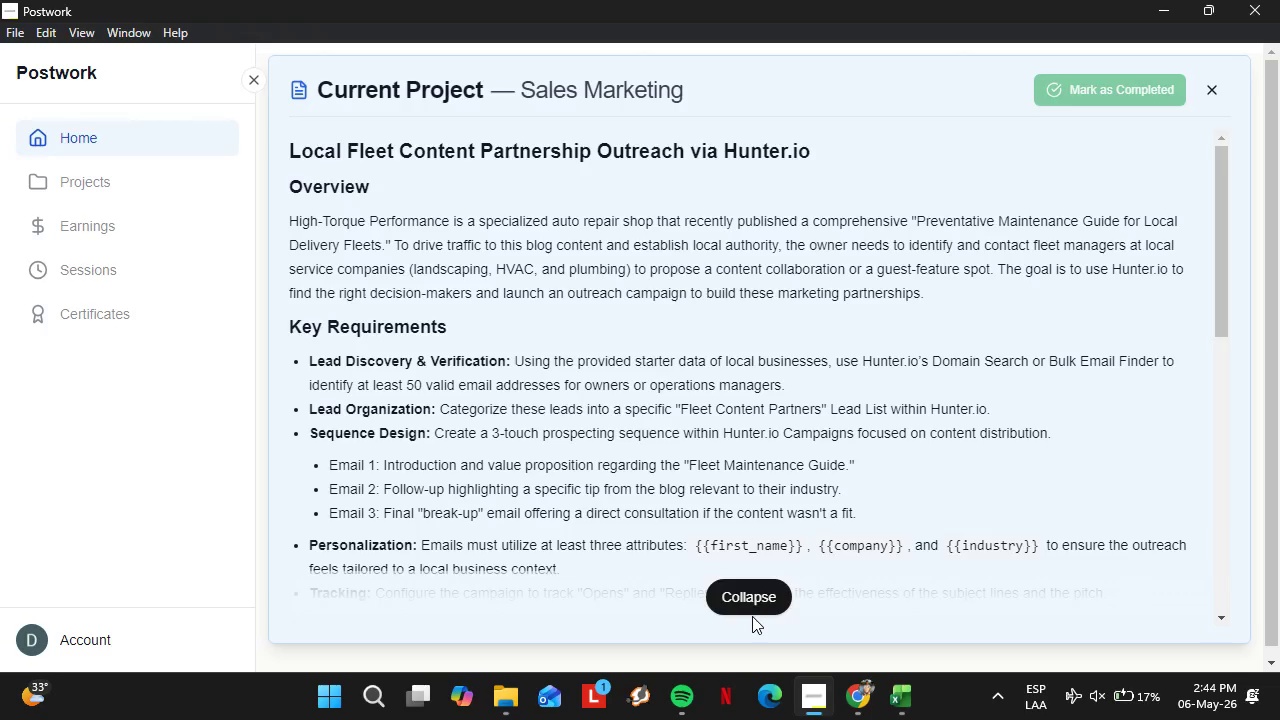 
left_click([752, 616])